 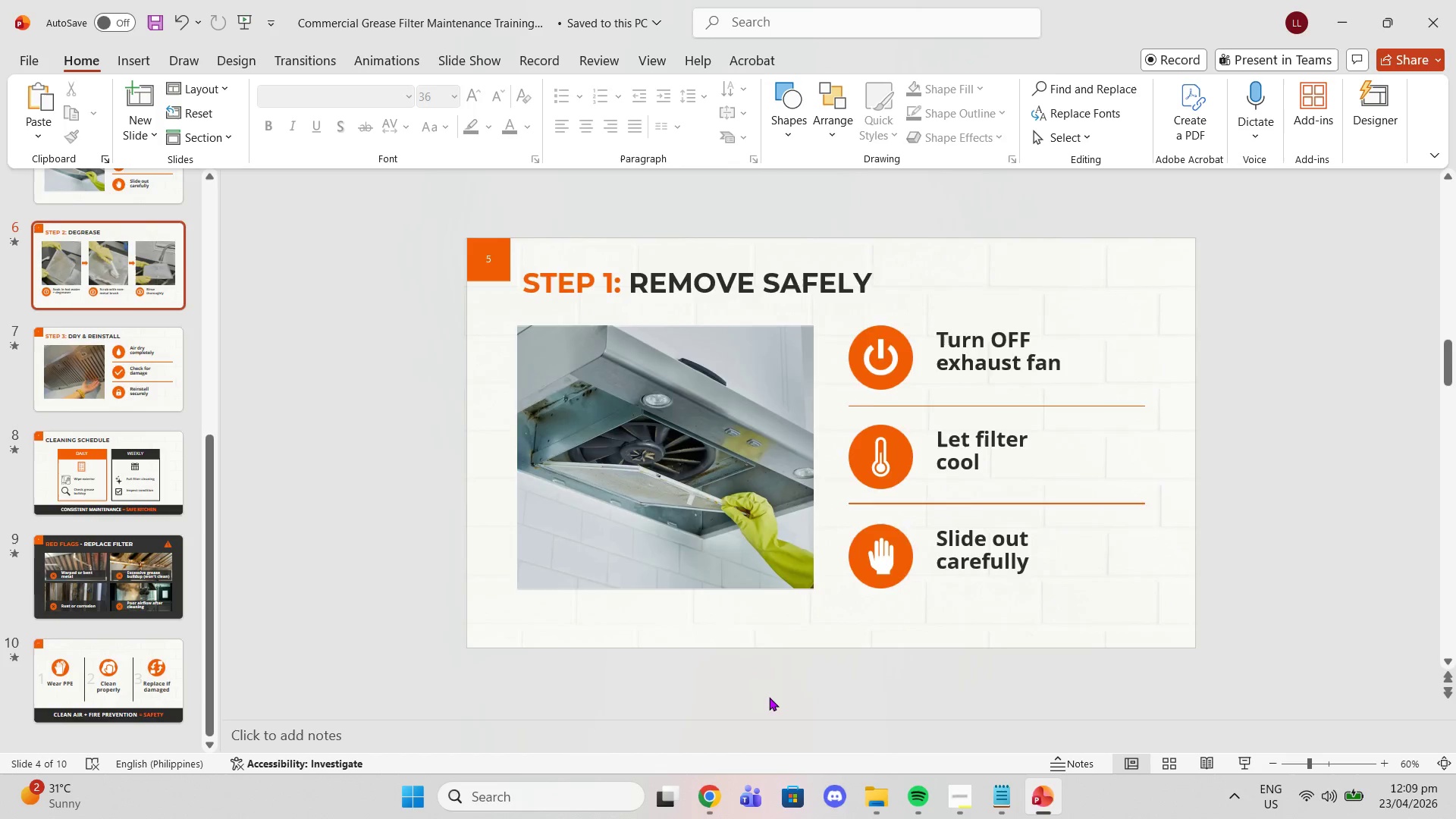 
scroll: coordinate [1222, 686], scroll_direction: up, amount: 6.0
 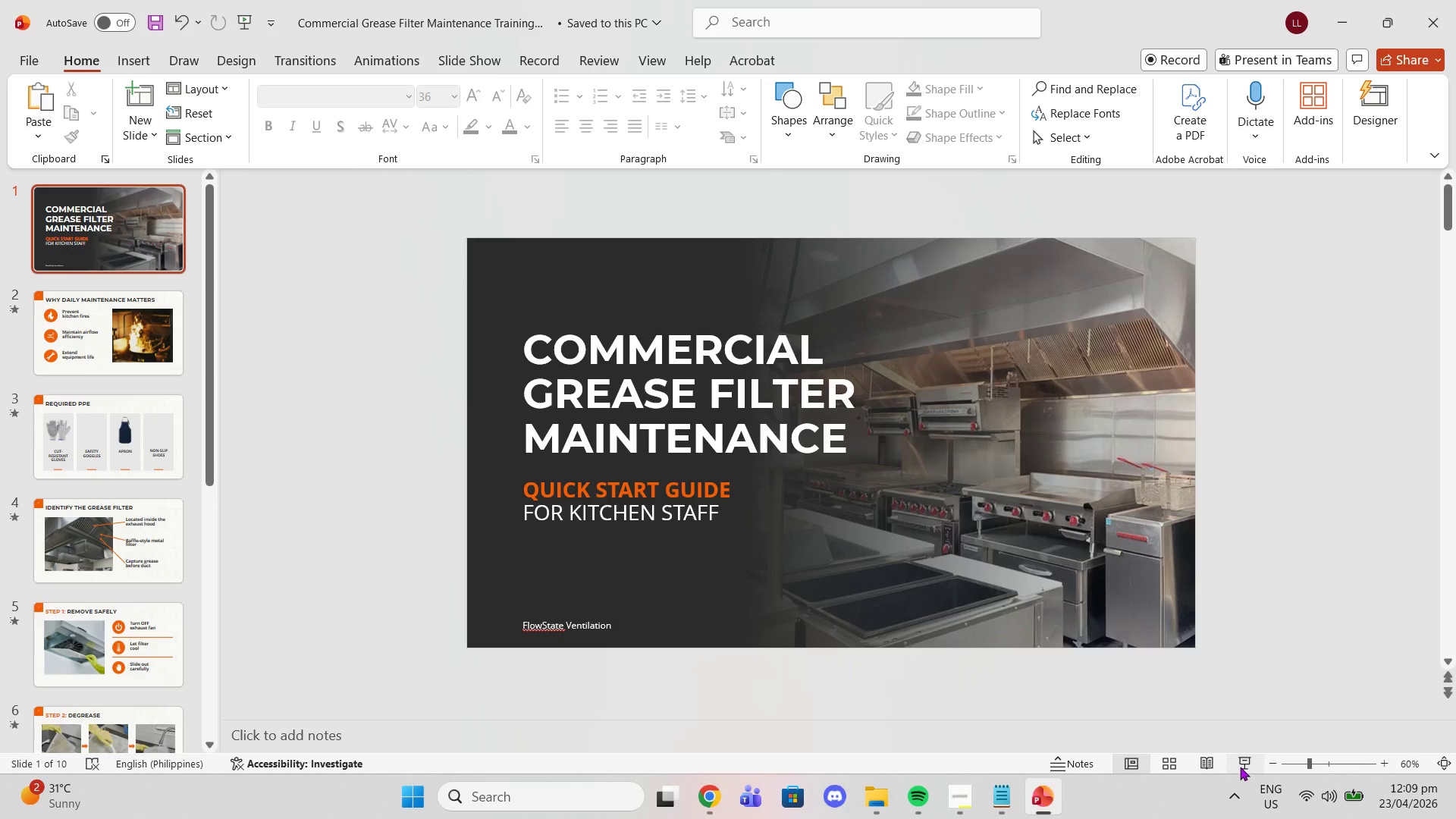 
left_click([1241, 767])
 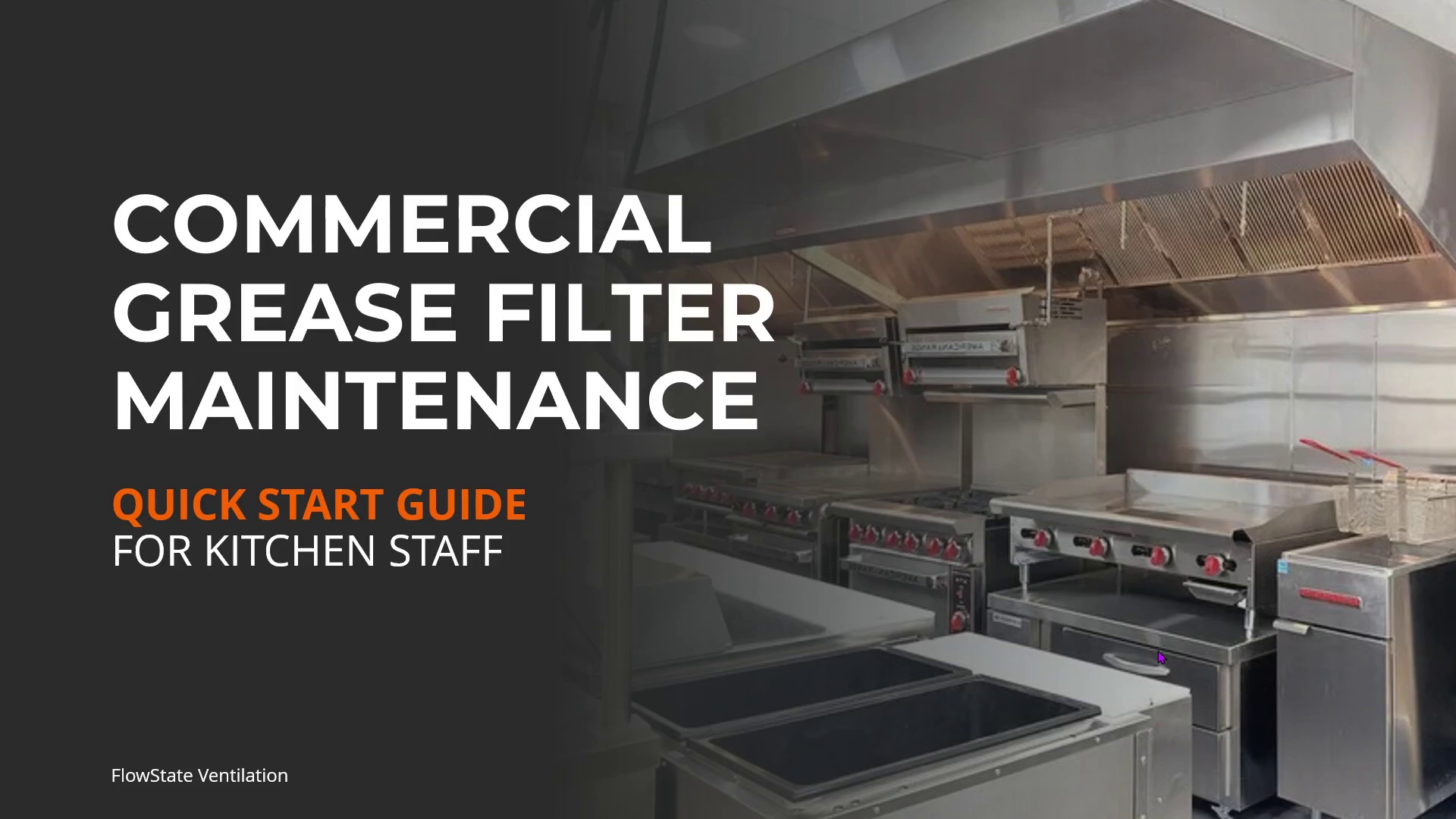 
key(ArrowRight)
 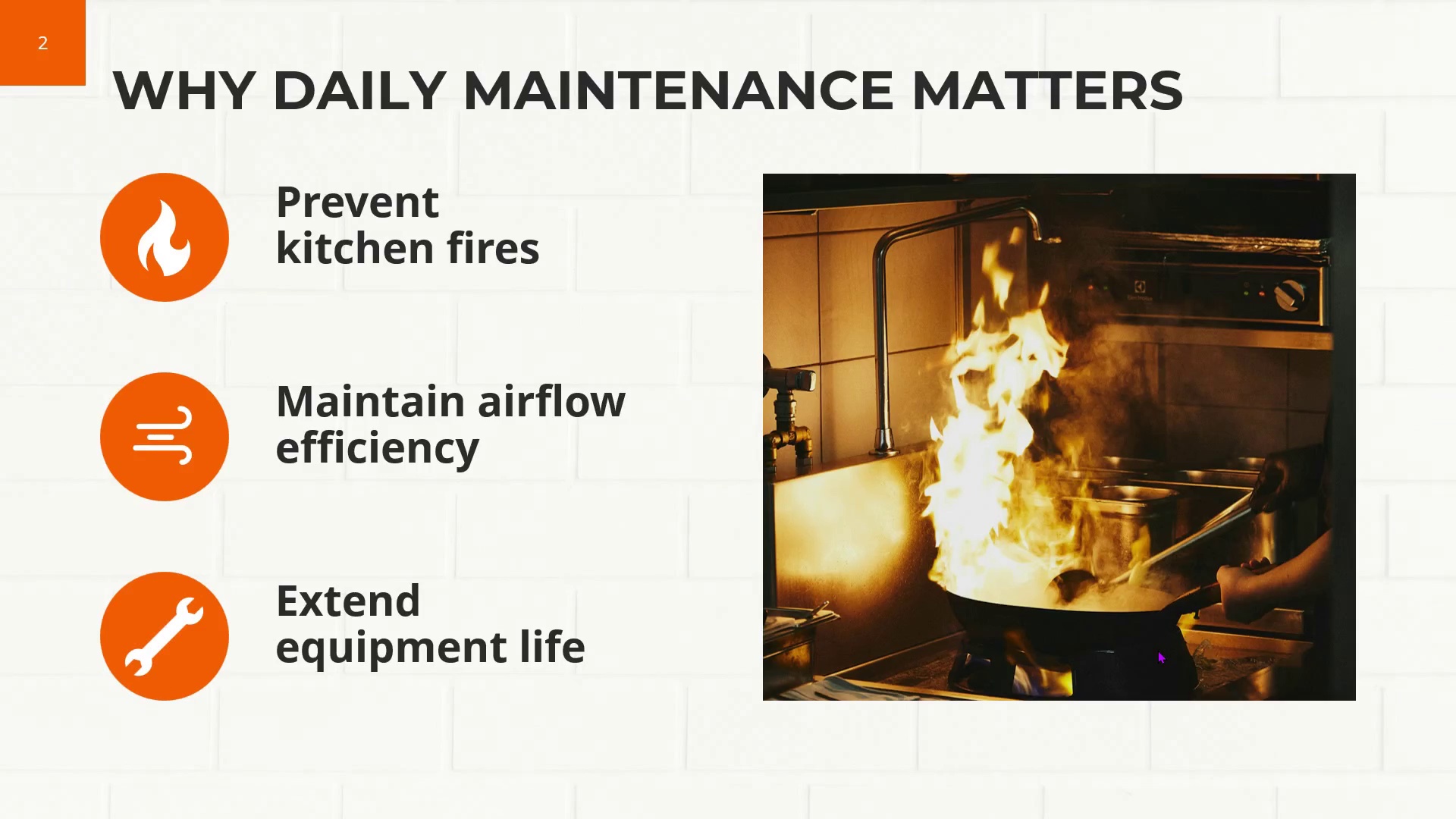 
key(ArrowRight)
 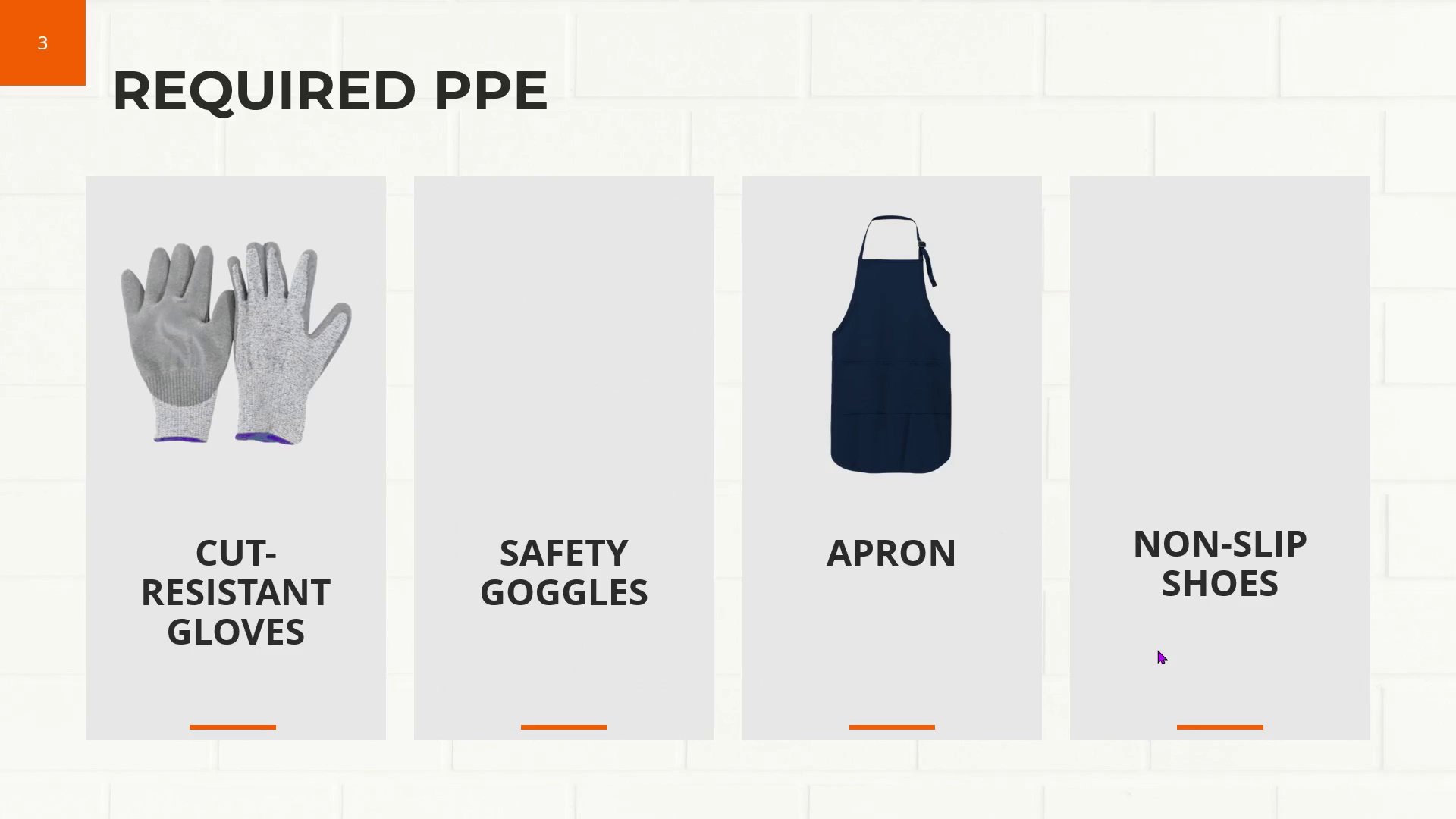 
key(ArrowRight)
 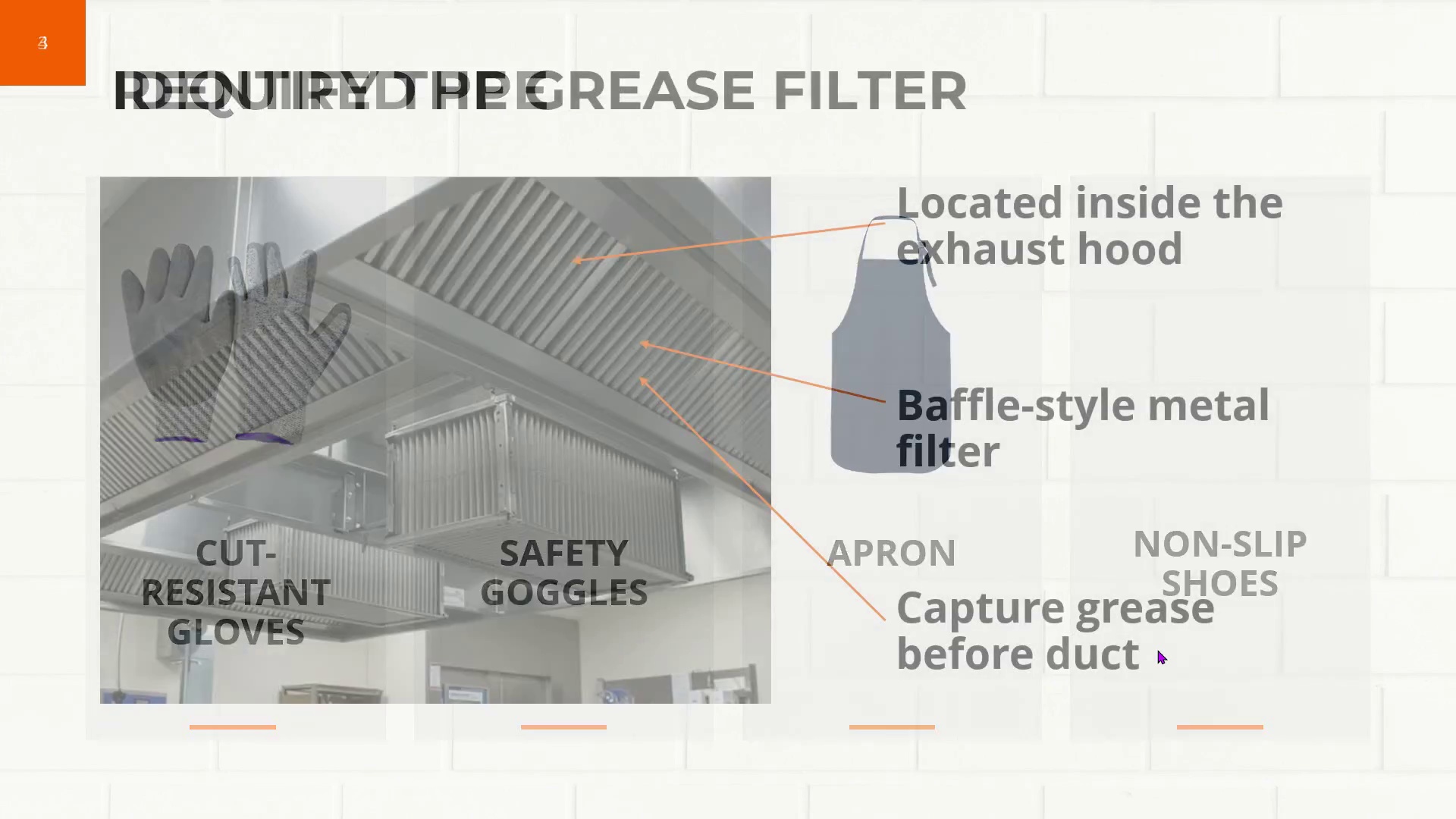 
key(ArrowRight)
 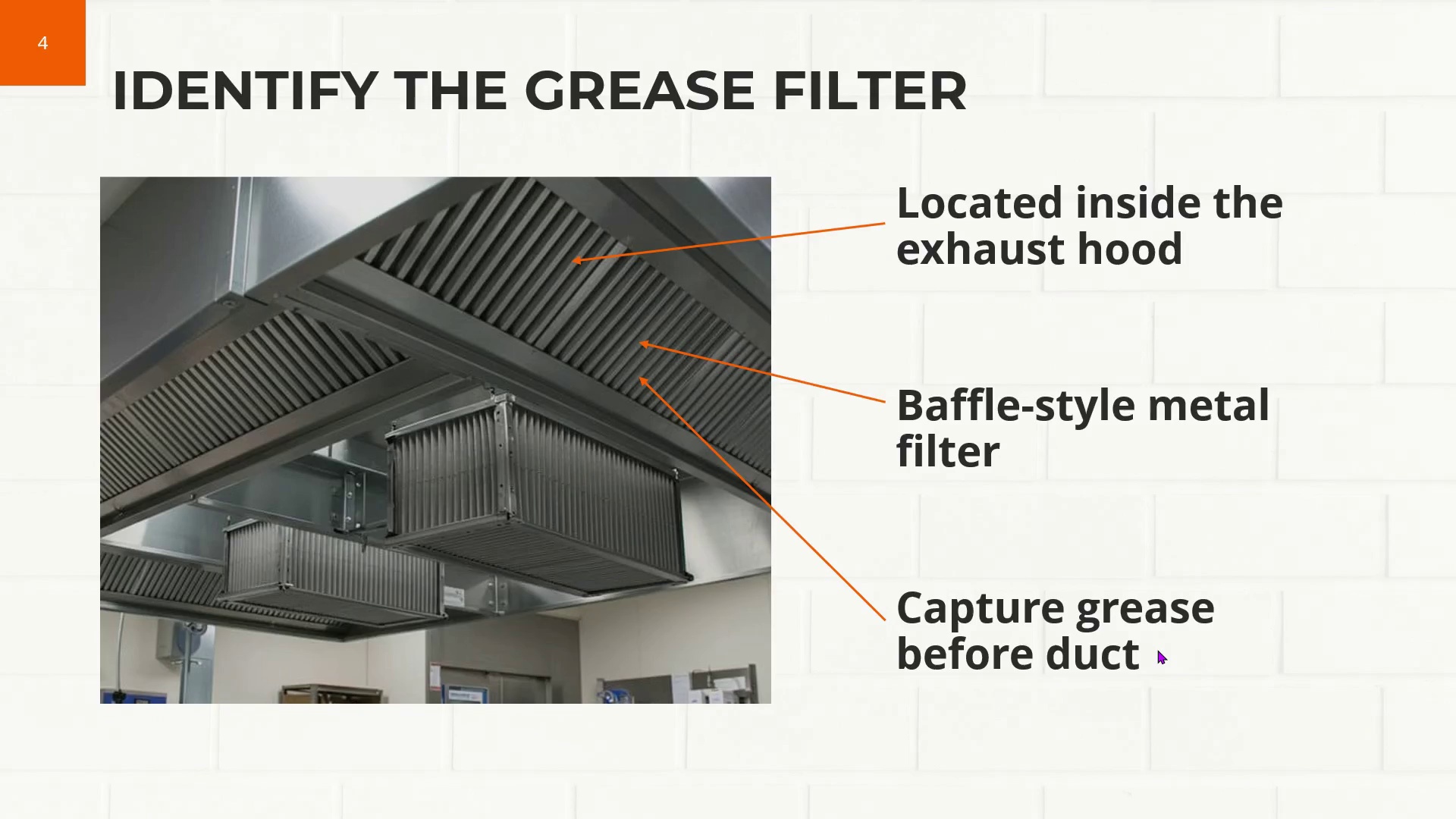 
key(ArrowRight)
 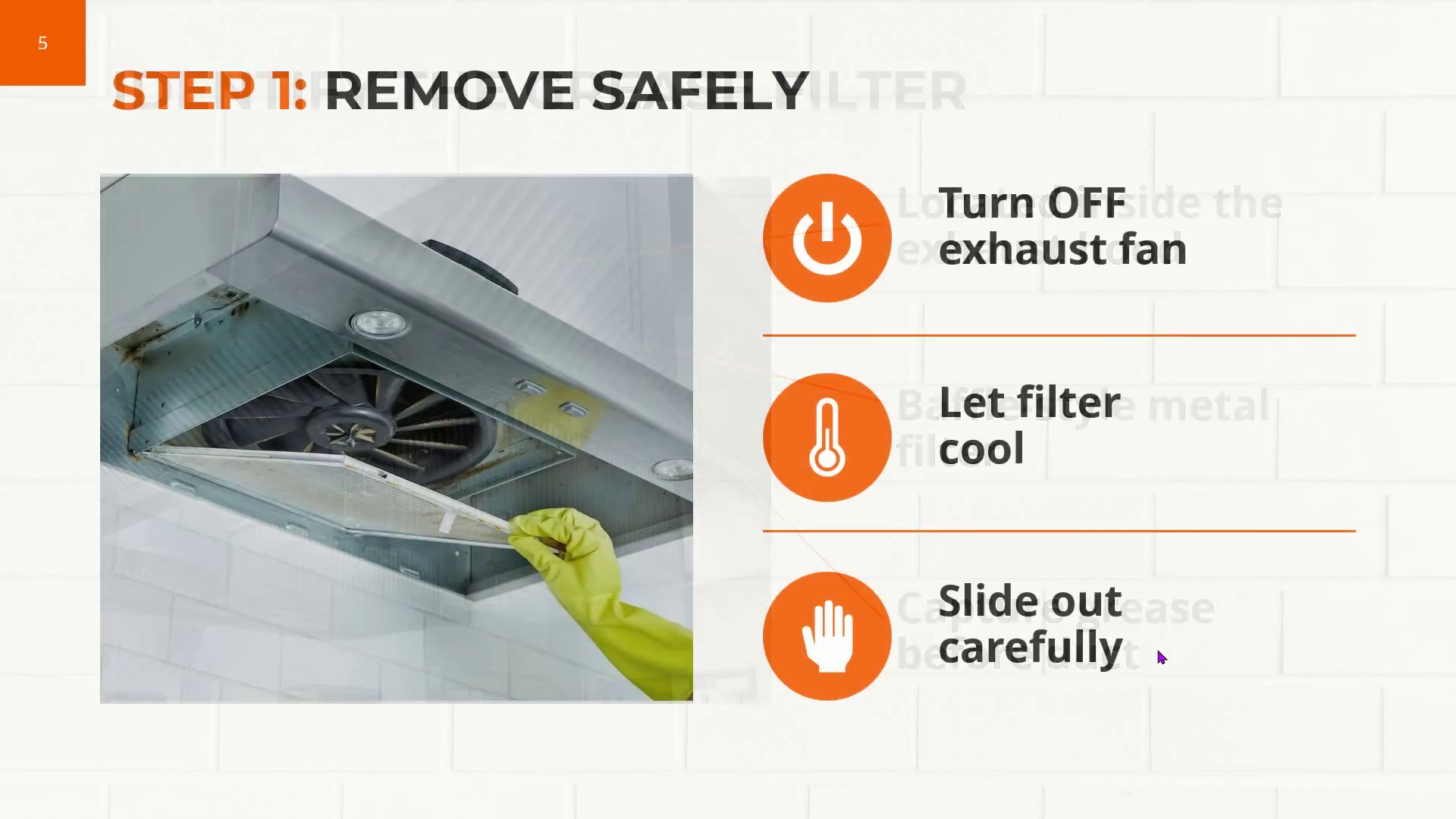 
key(ArrowRight)
 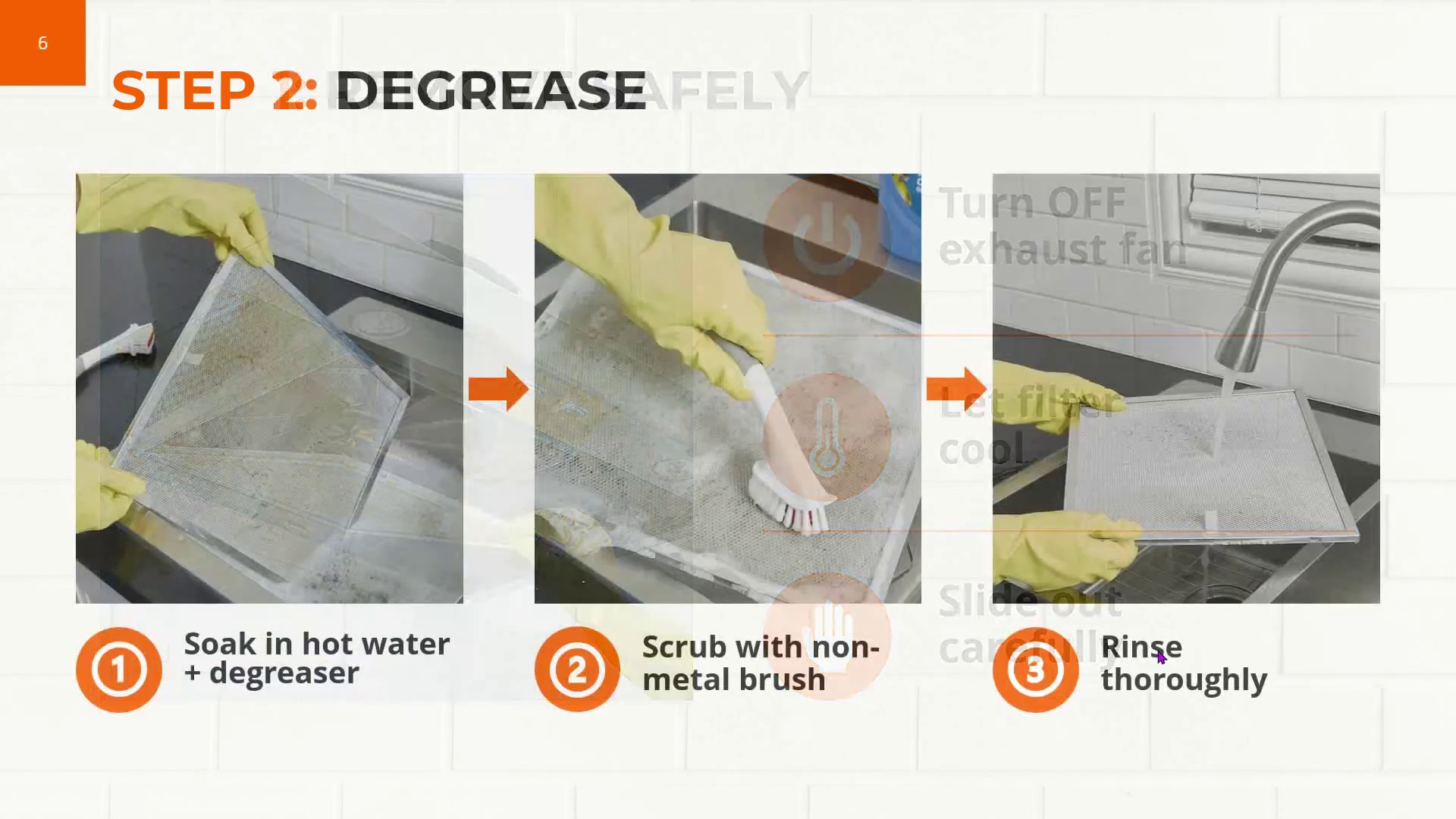 
key(ArrowRight)
 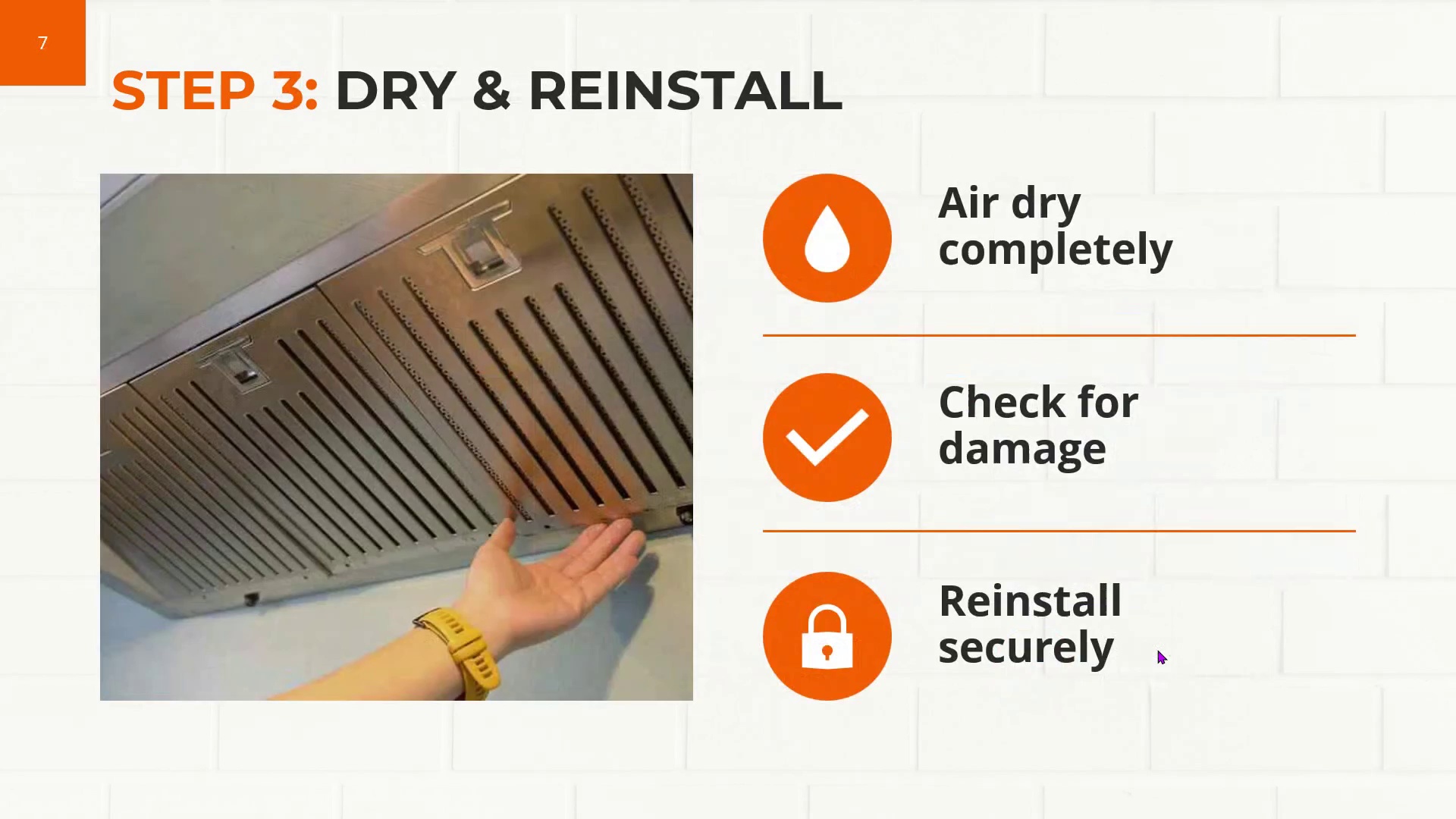 
key(ArrowRight)
 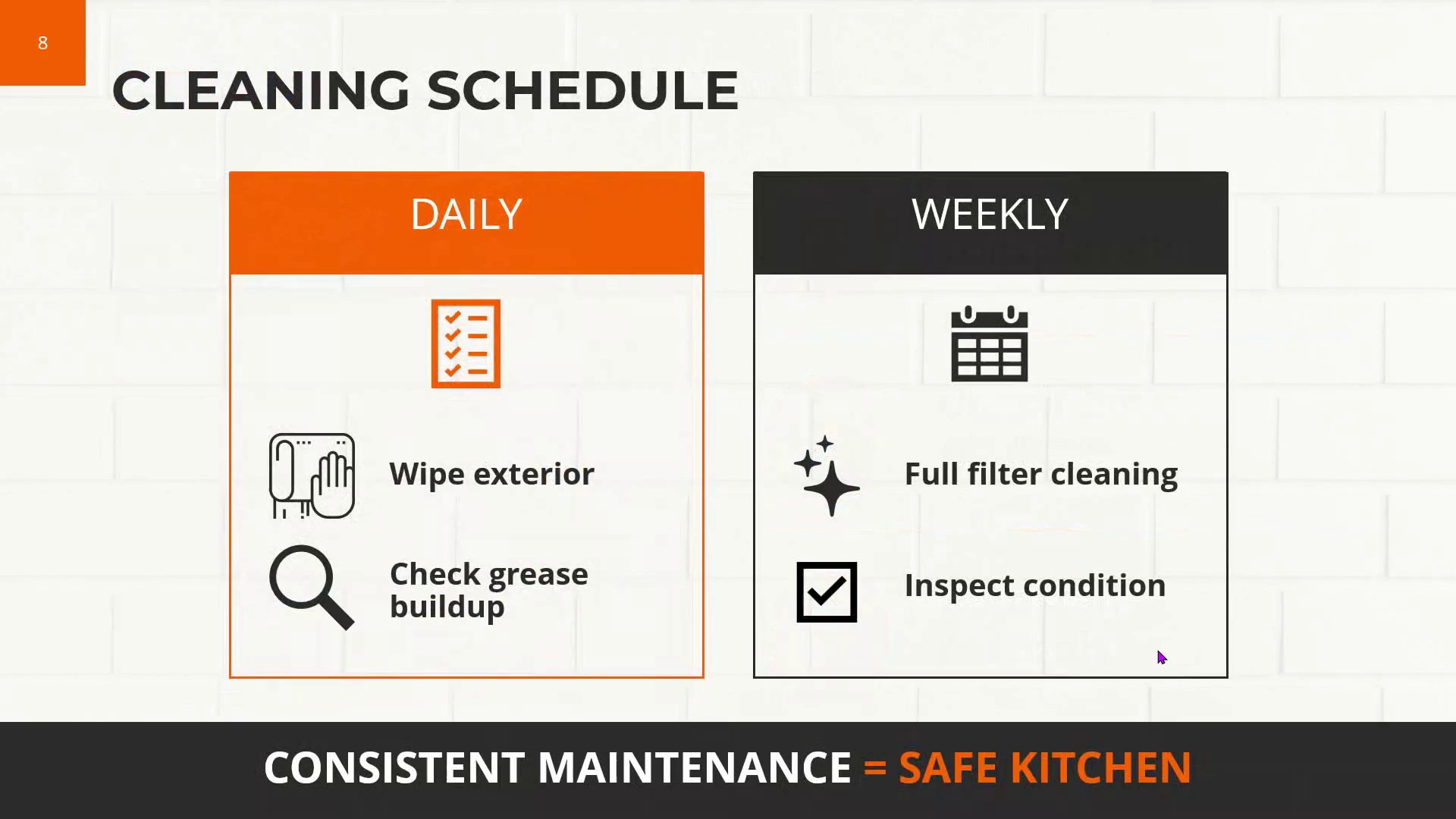 
key(ArrowLeft)
 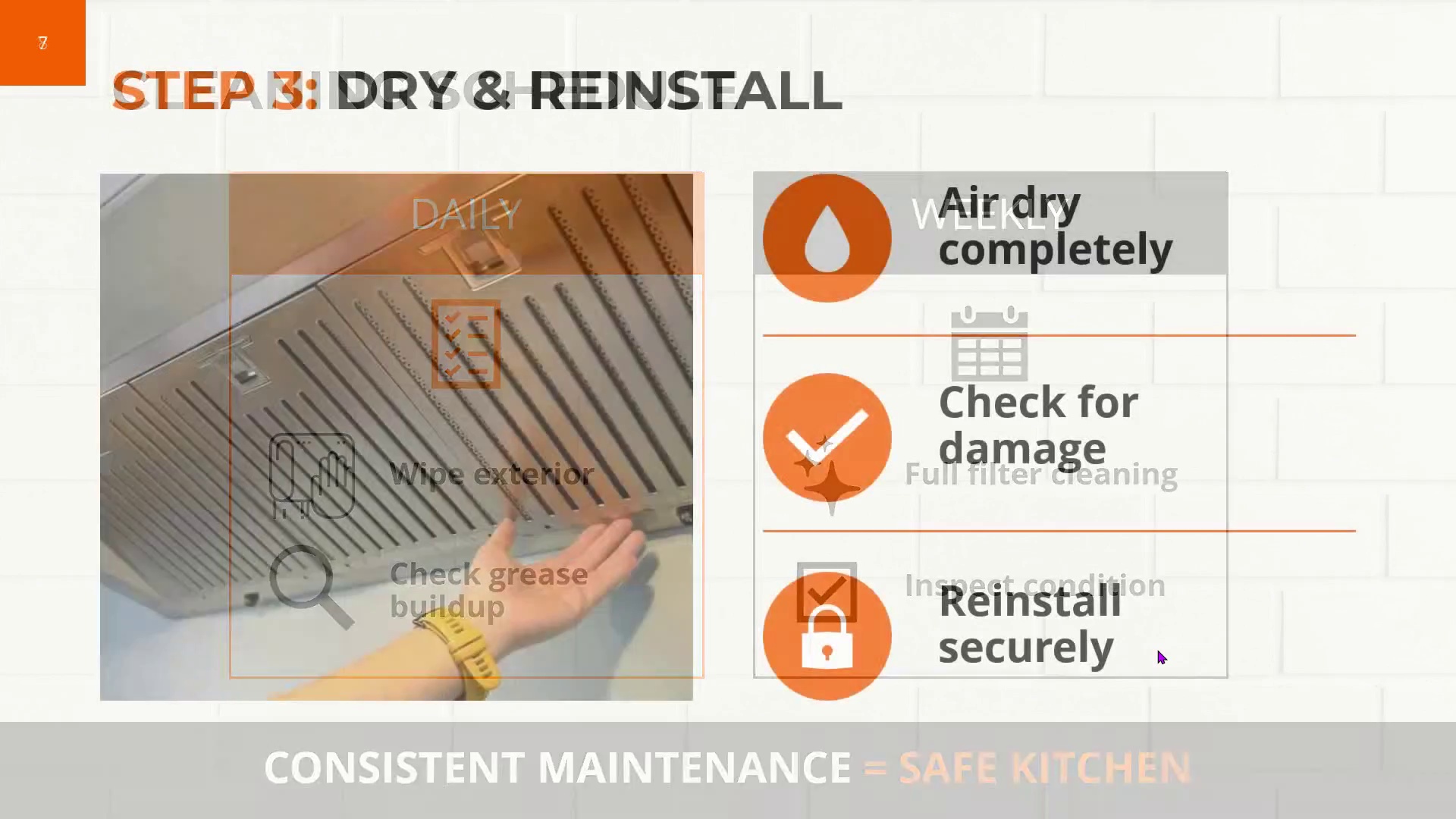 
key(ArrowLeft)
 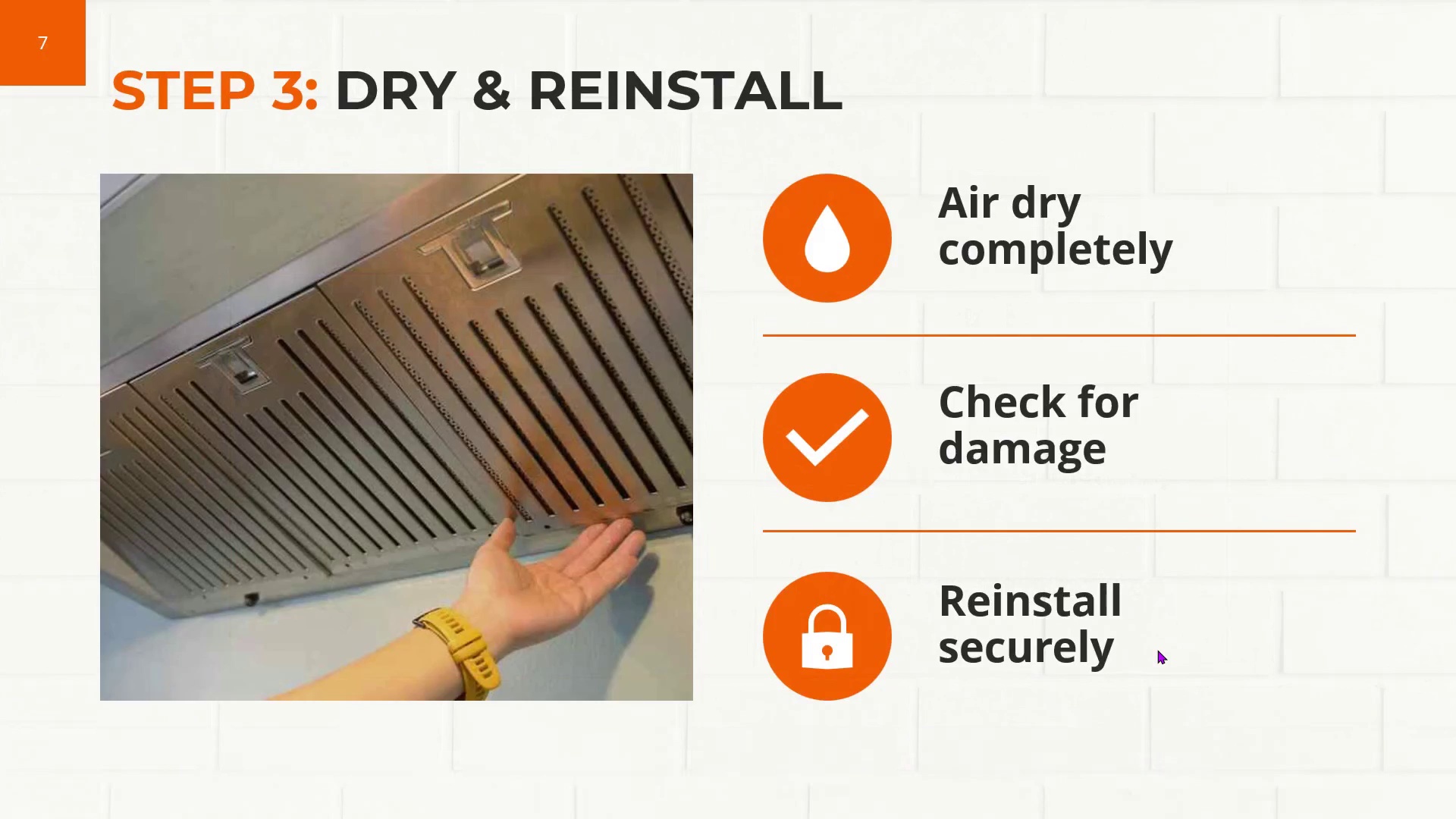 
key(ArrowLeft)
 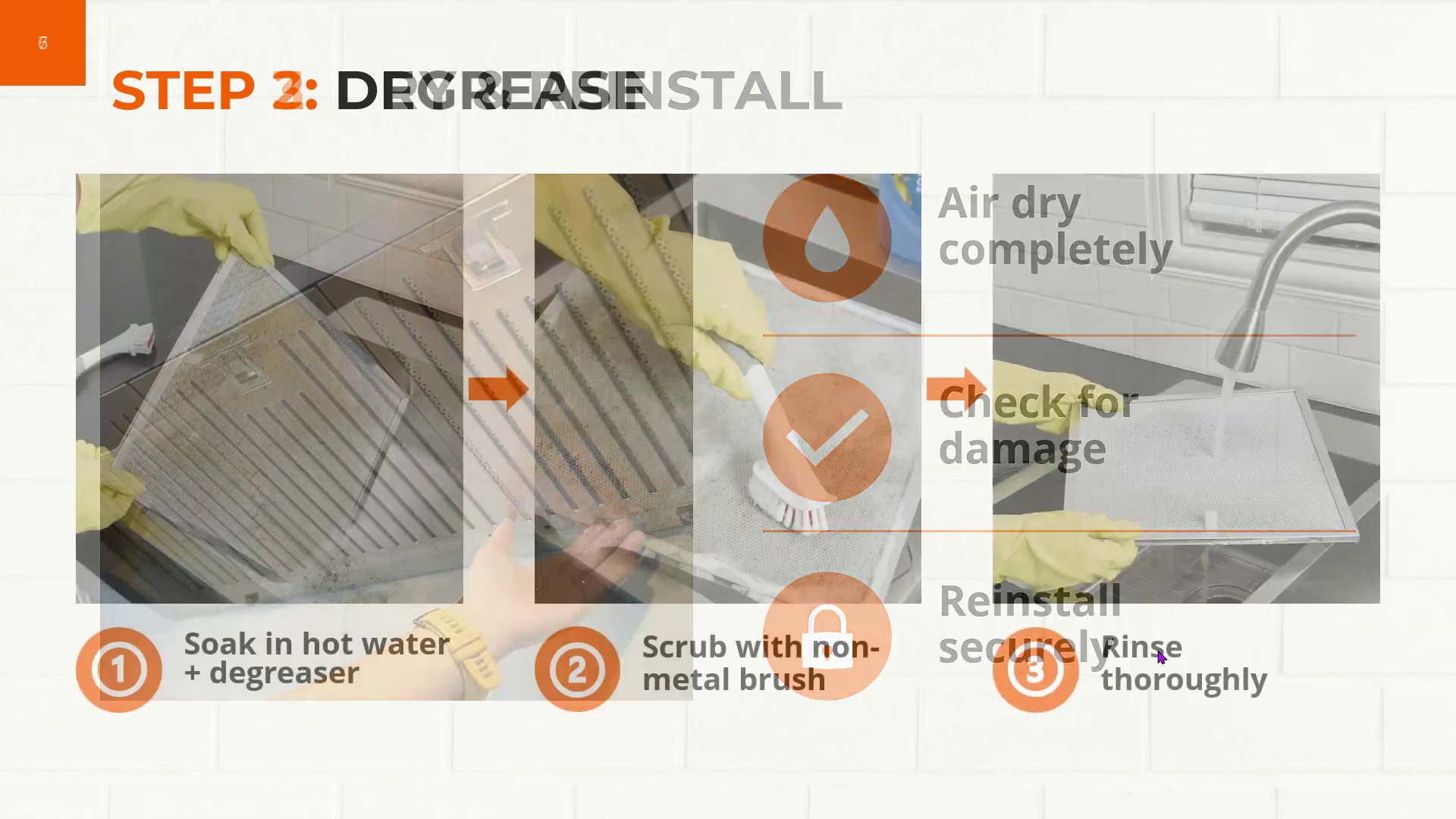 
key(ArrowLeft)
 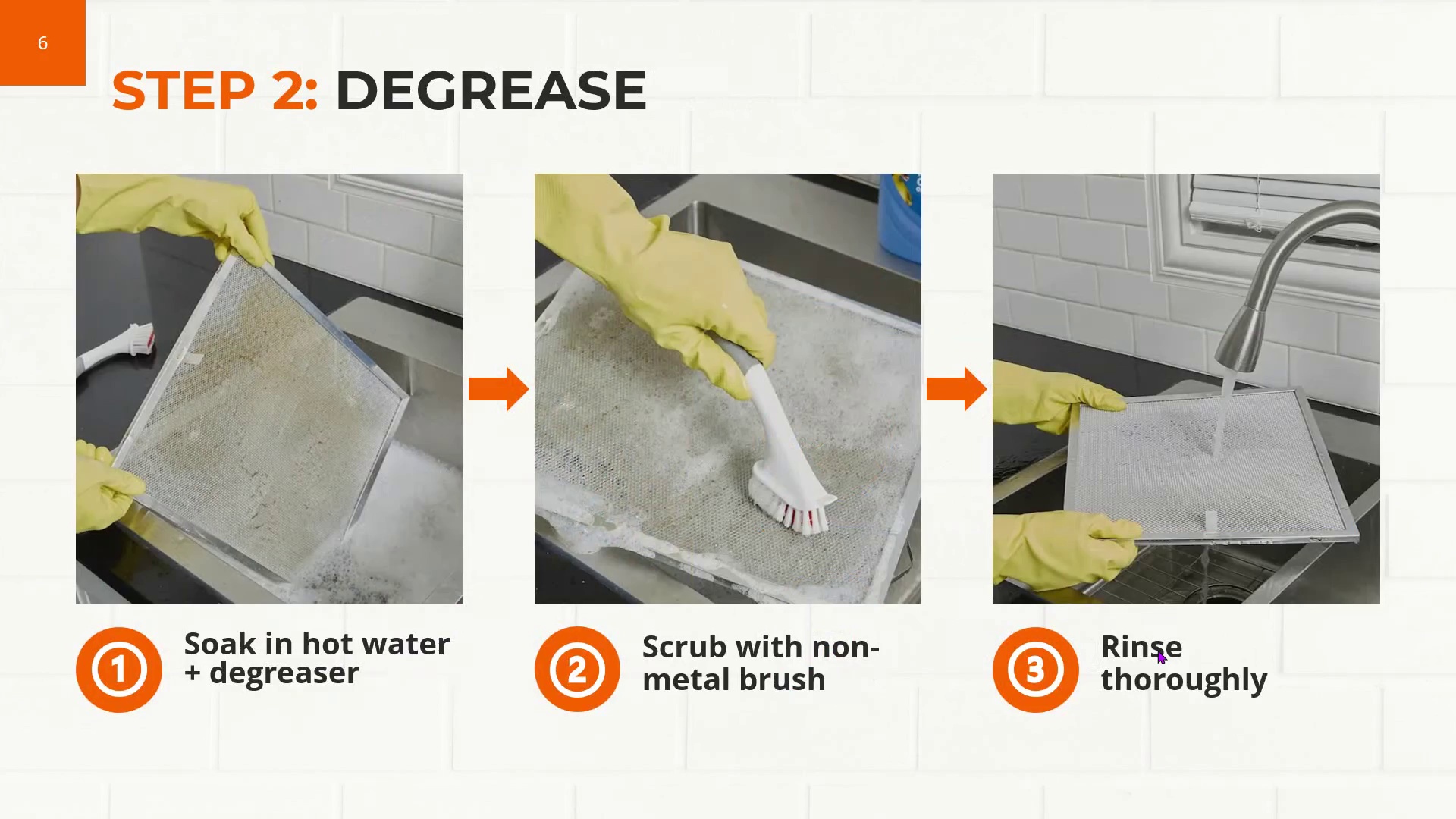 
key(ArrowLeft)
 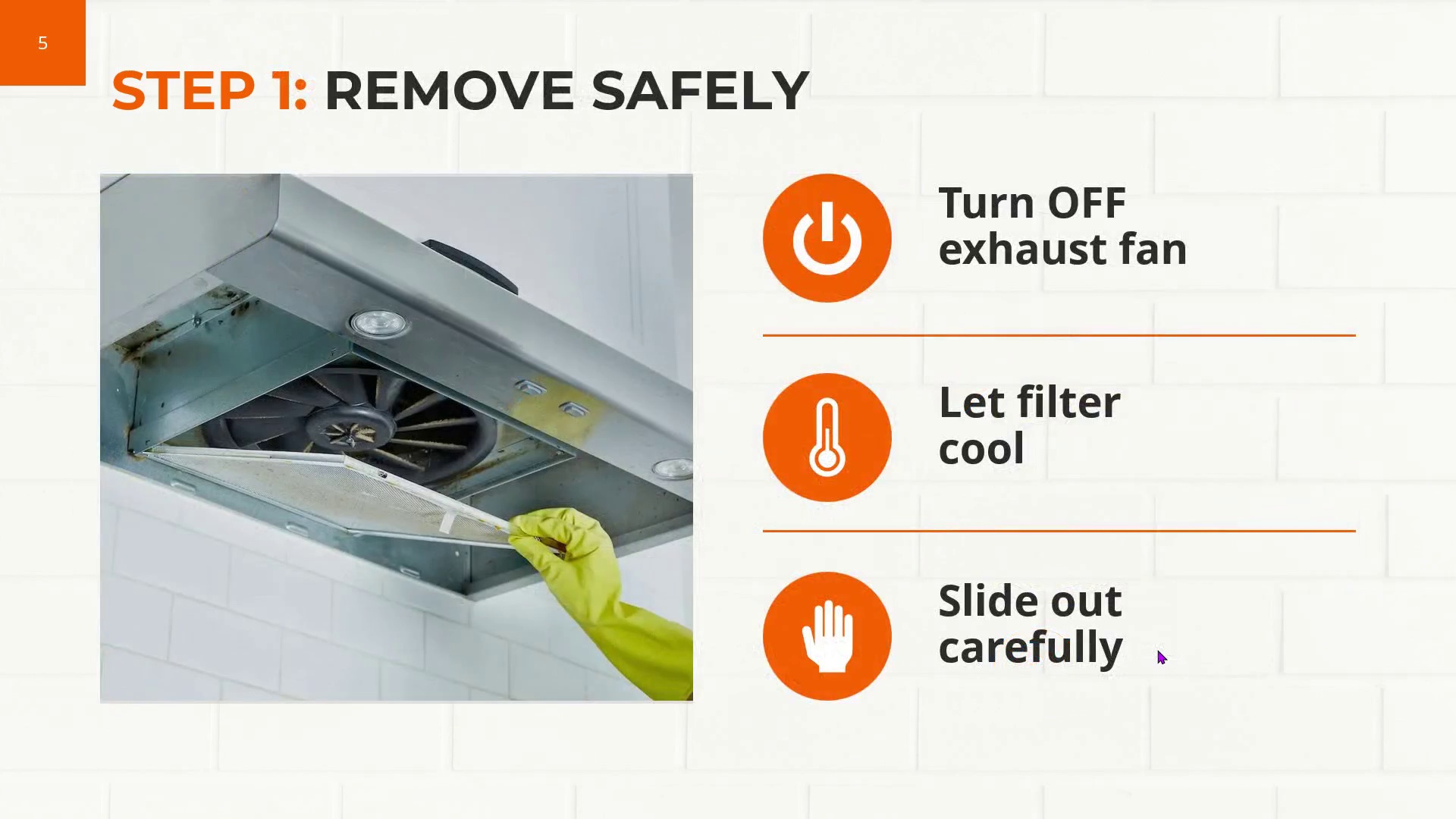 
key(ArrowRight)
 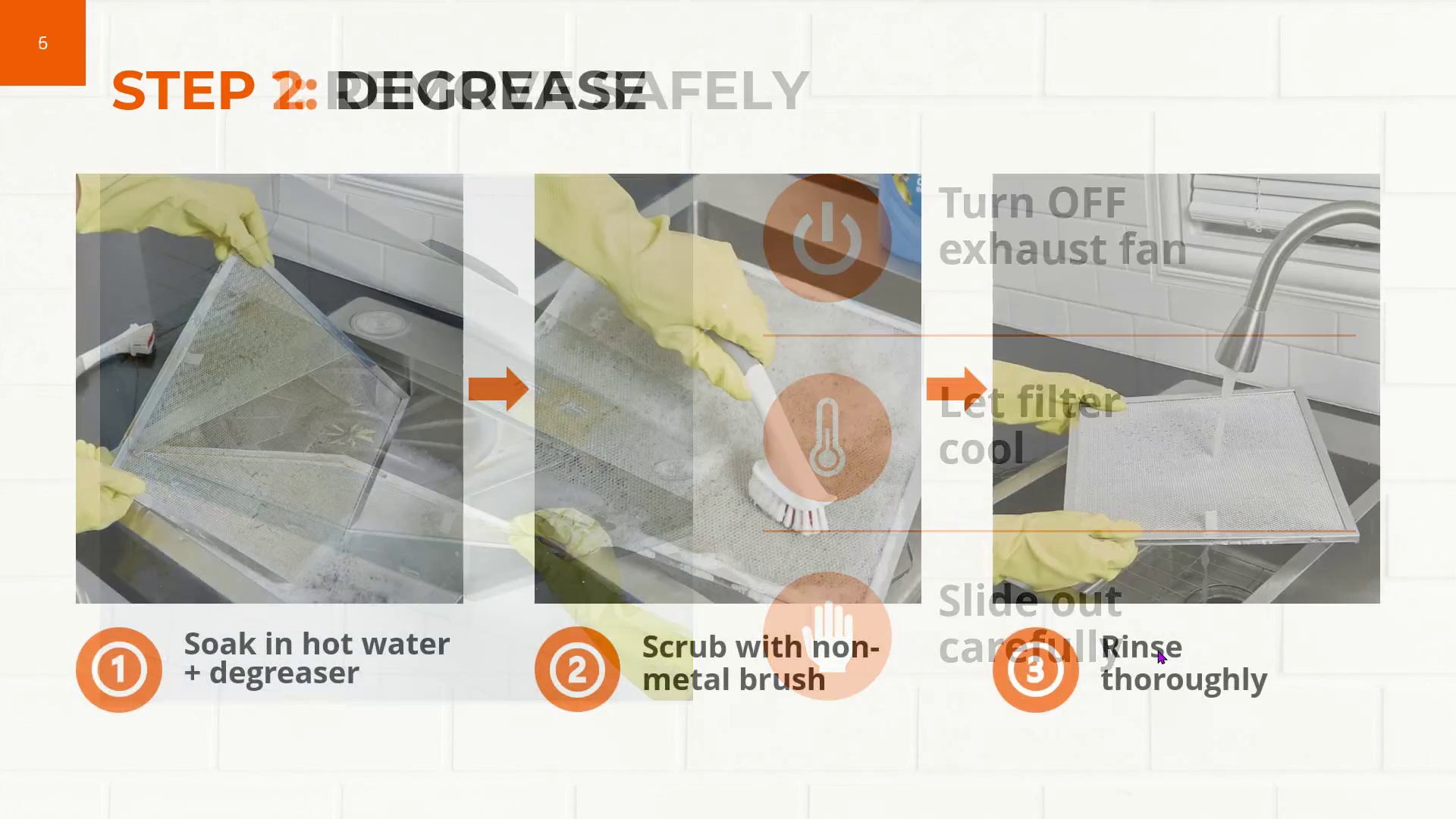 
key(ArrowRight)
 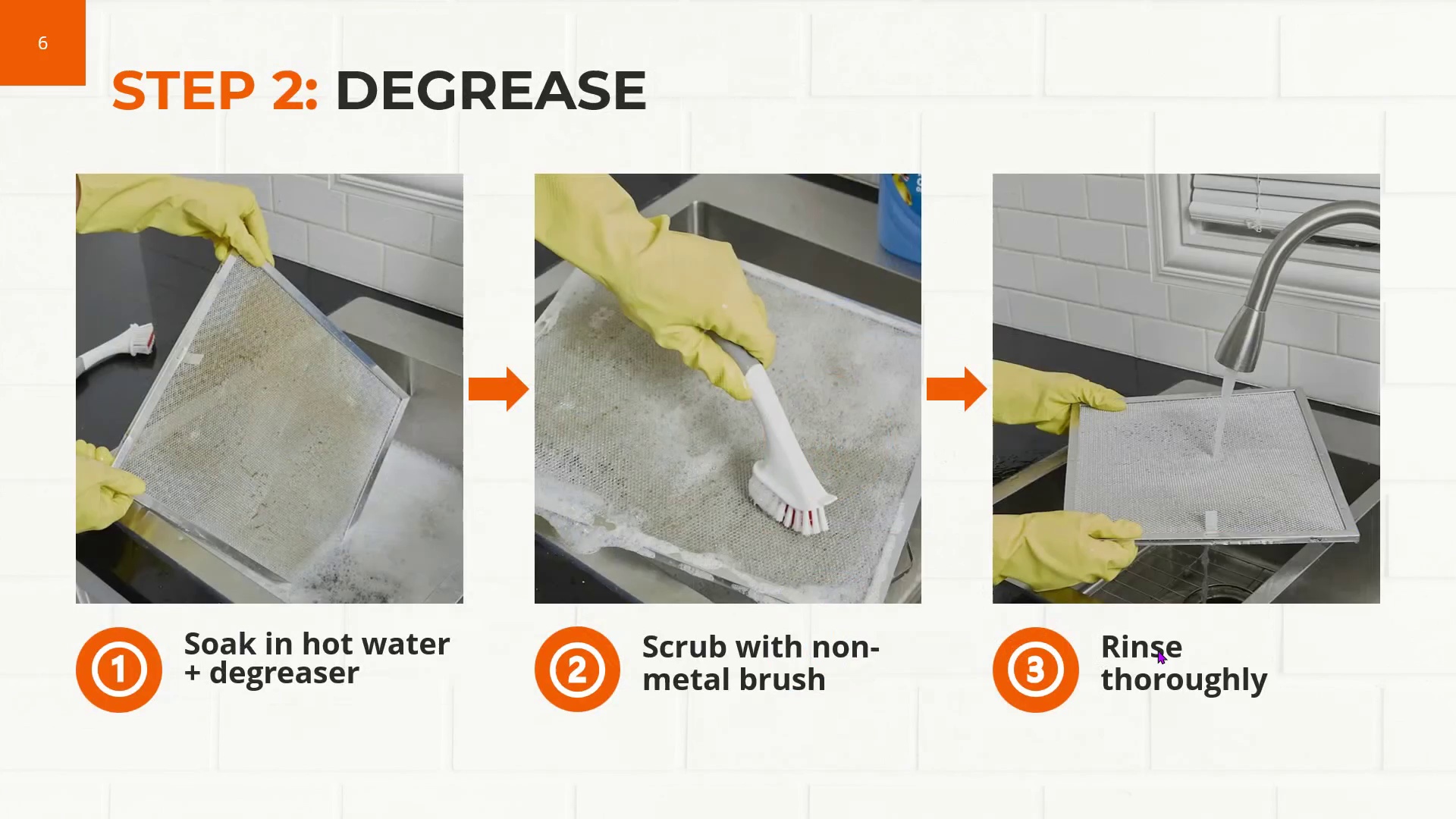 
key(ArrowRight)
 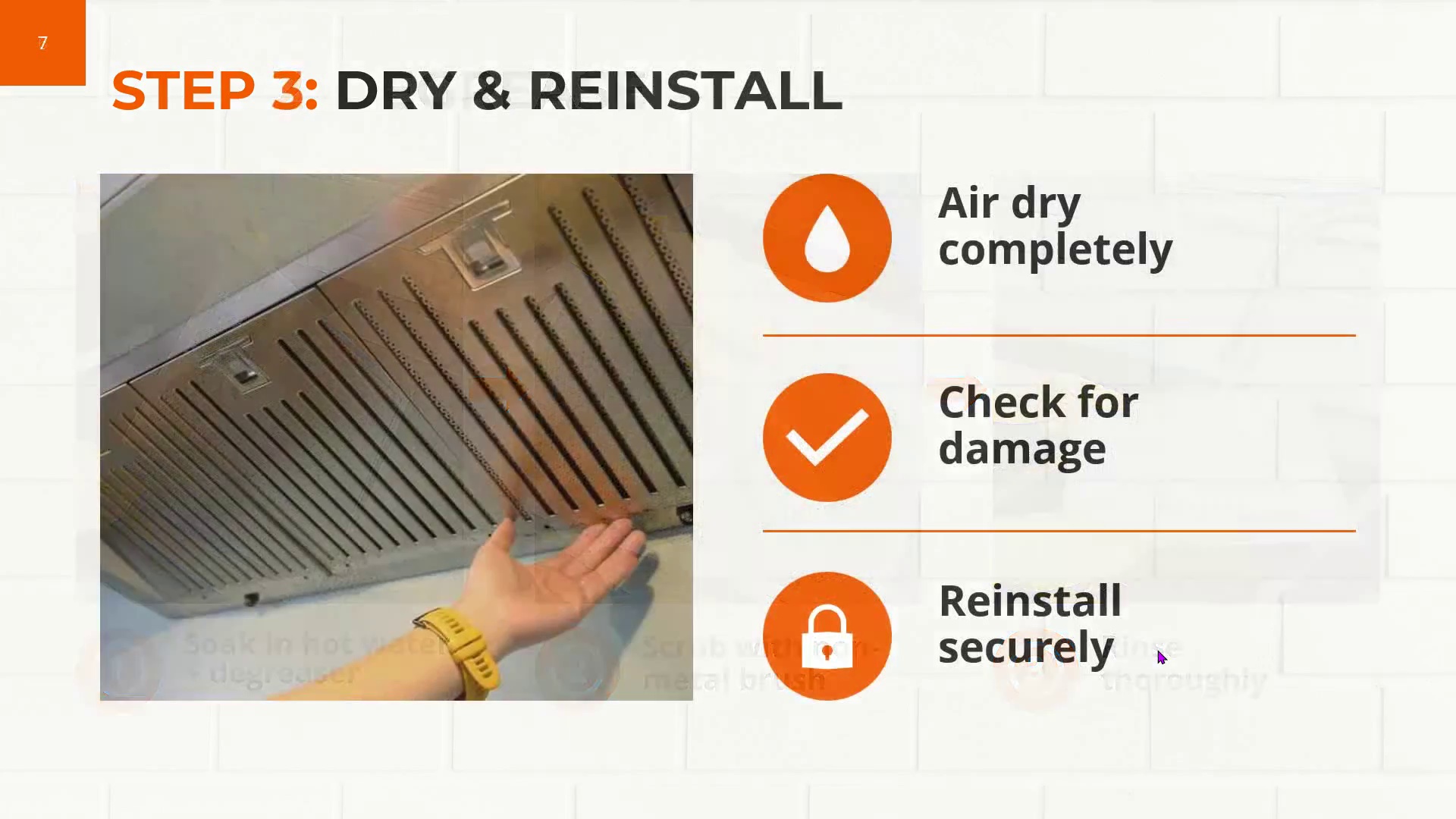 
key(ArrowRight)
 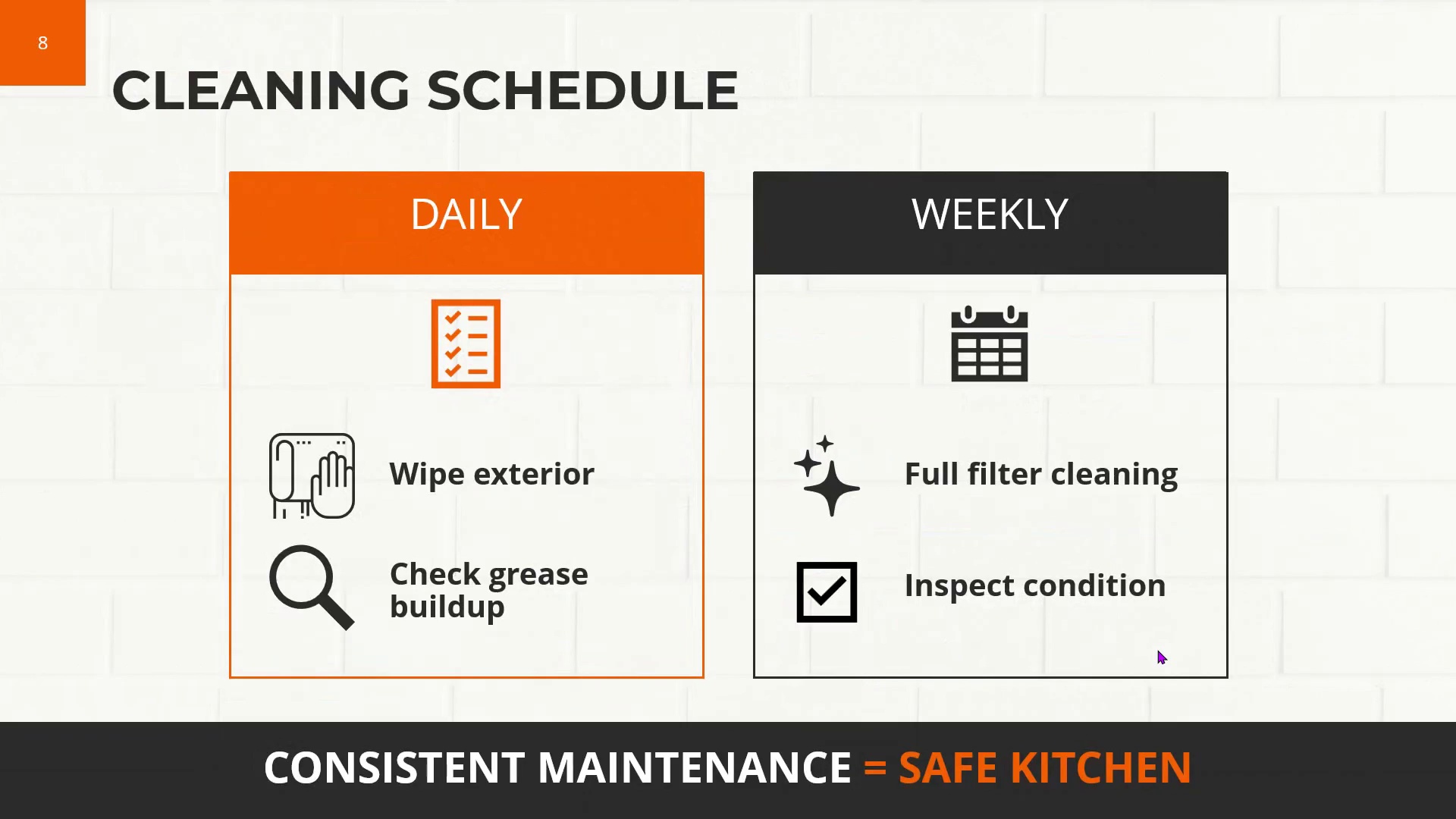 
wait(8.28)
 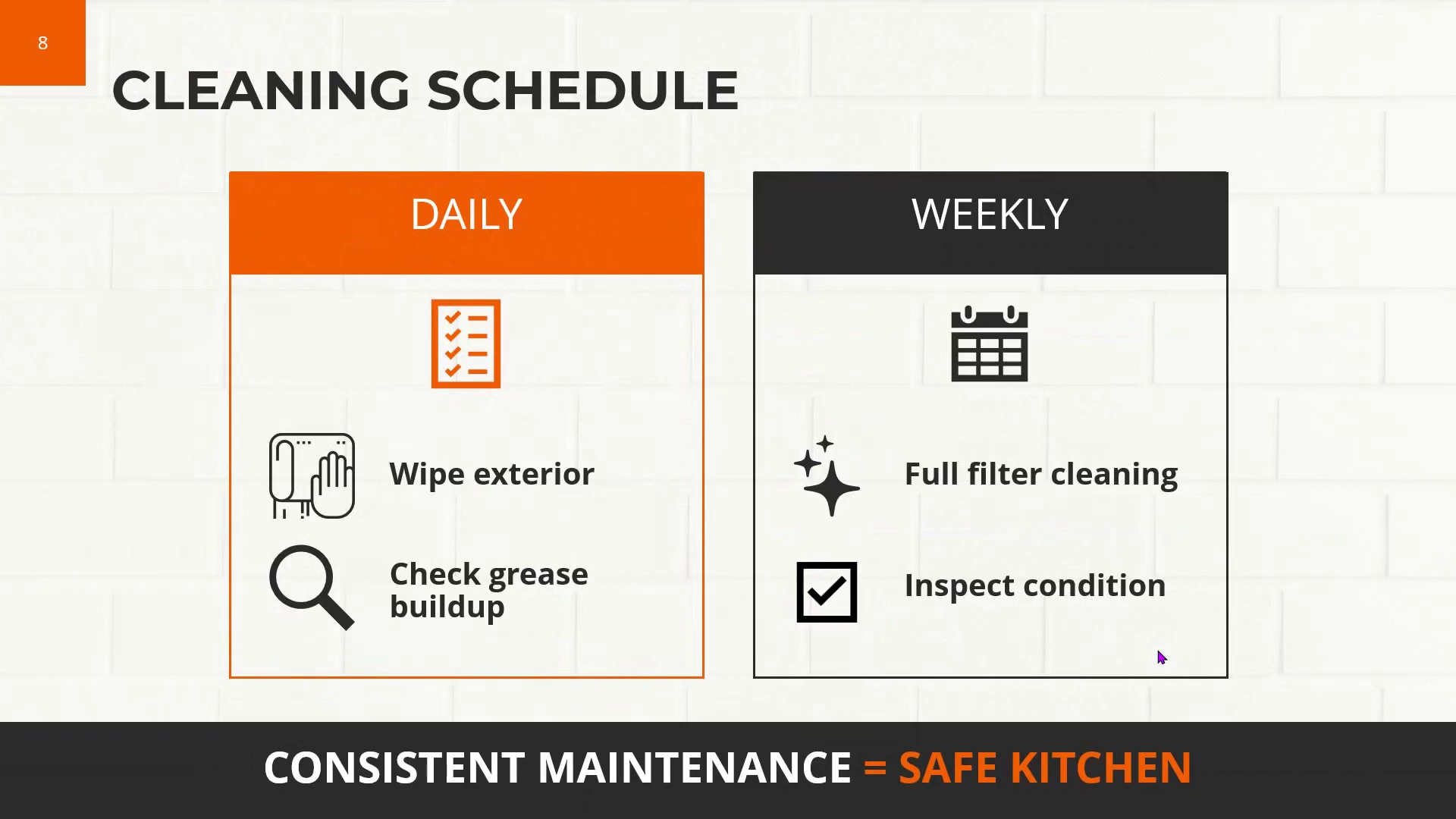 
key(ArrowRight)
 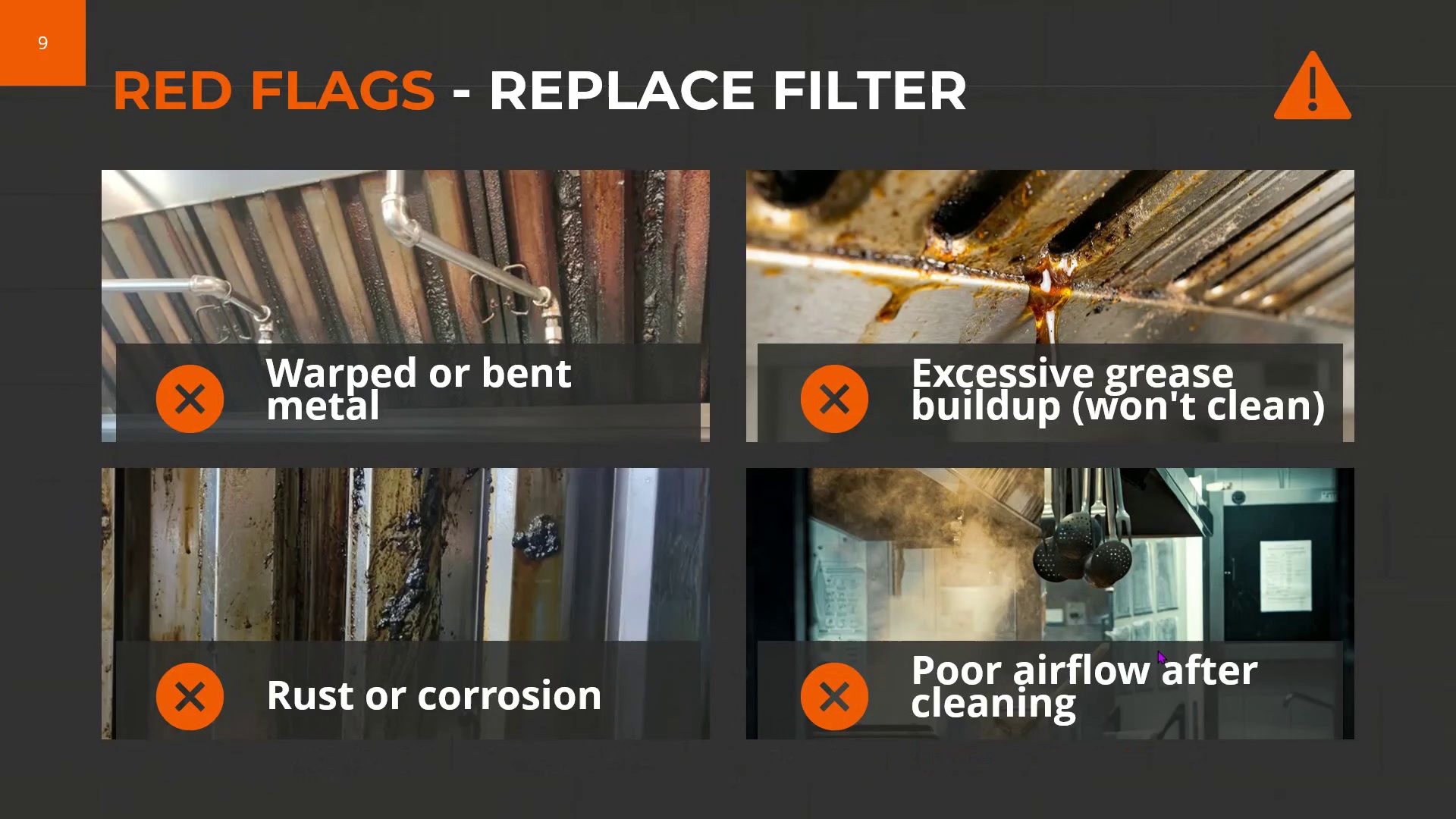 
key(ArrowRight)
 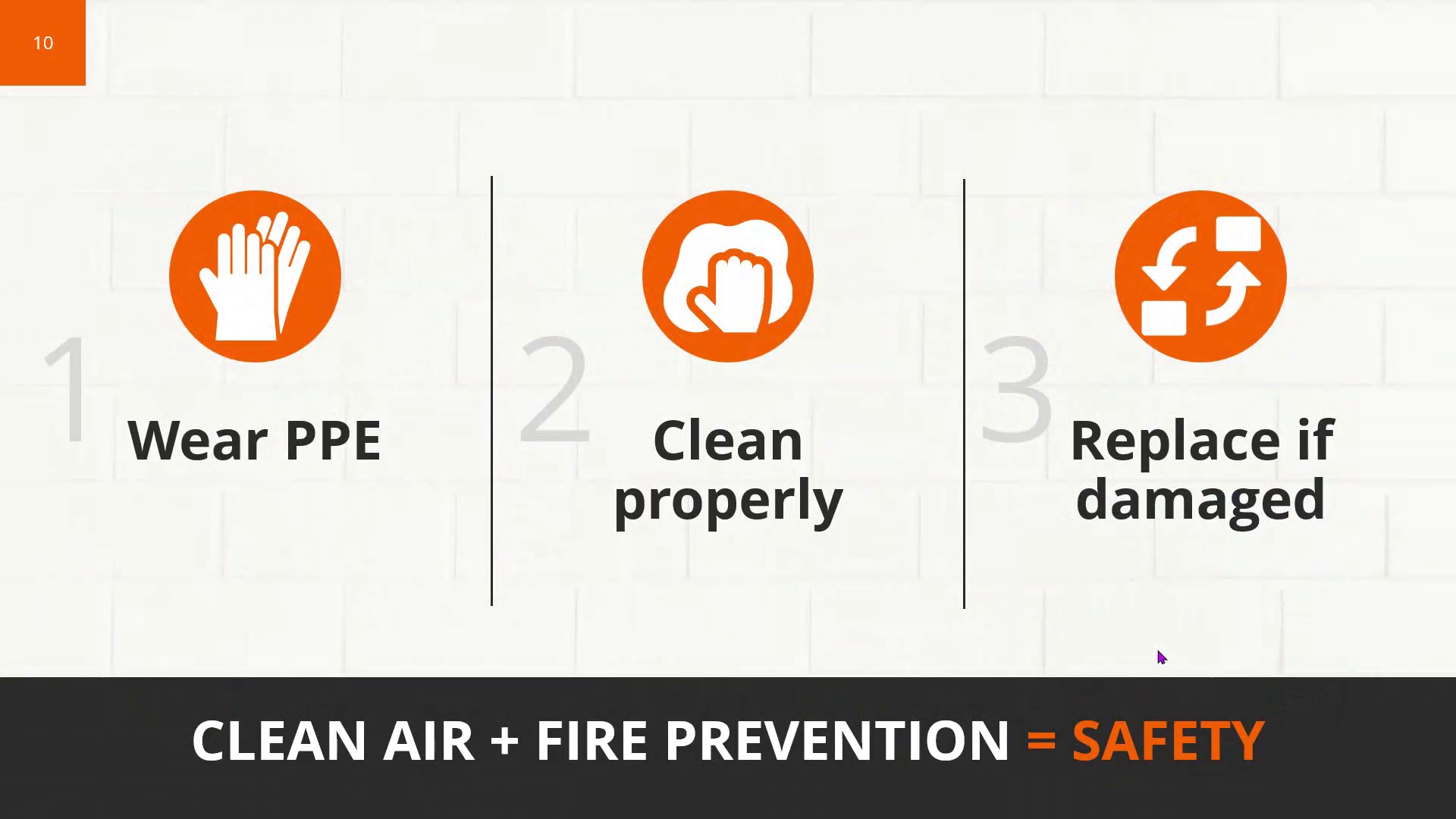 
key(ArrowRight)
 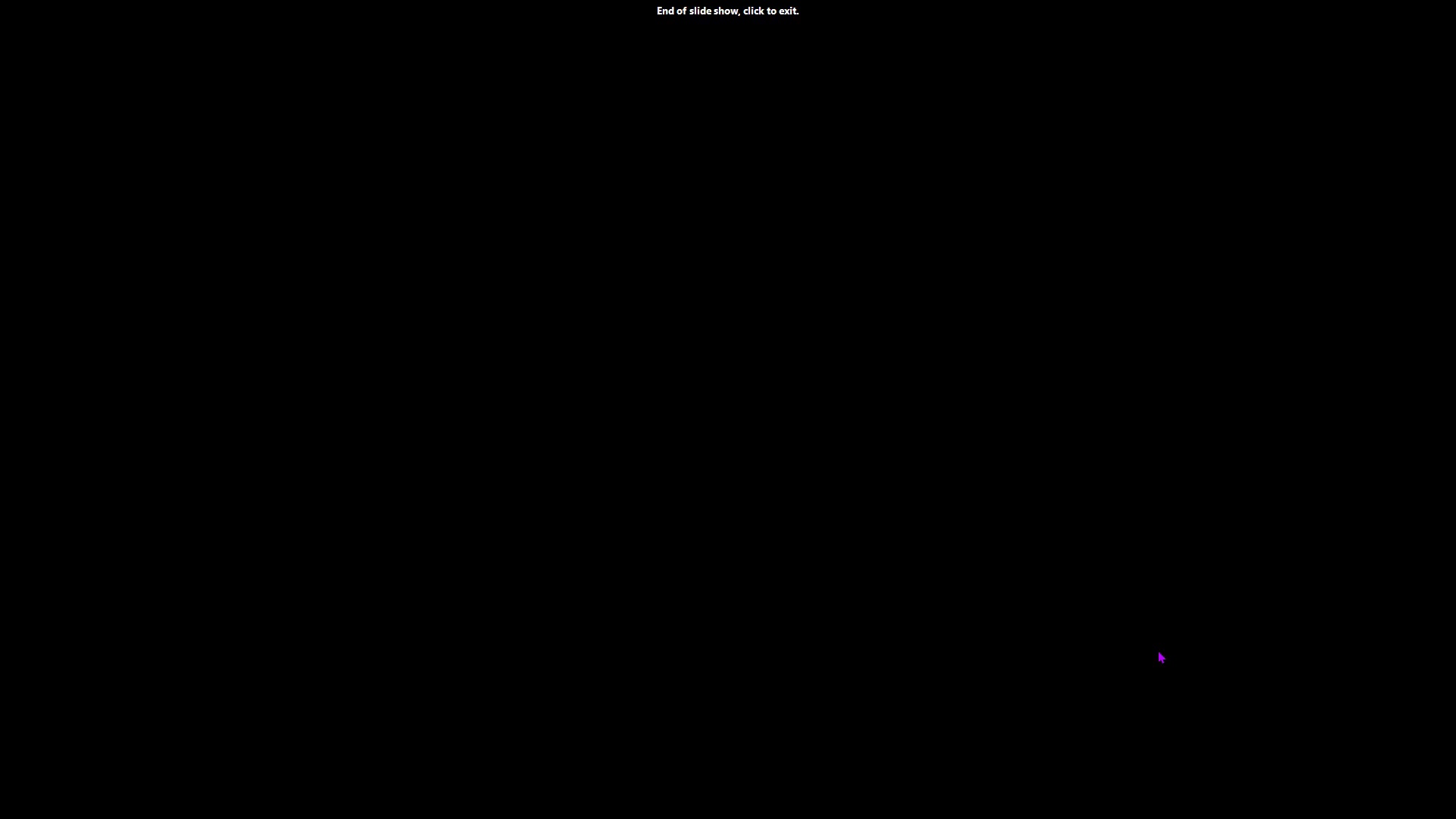 
key(ArrowRight)
 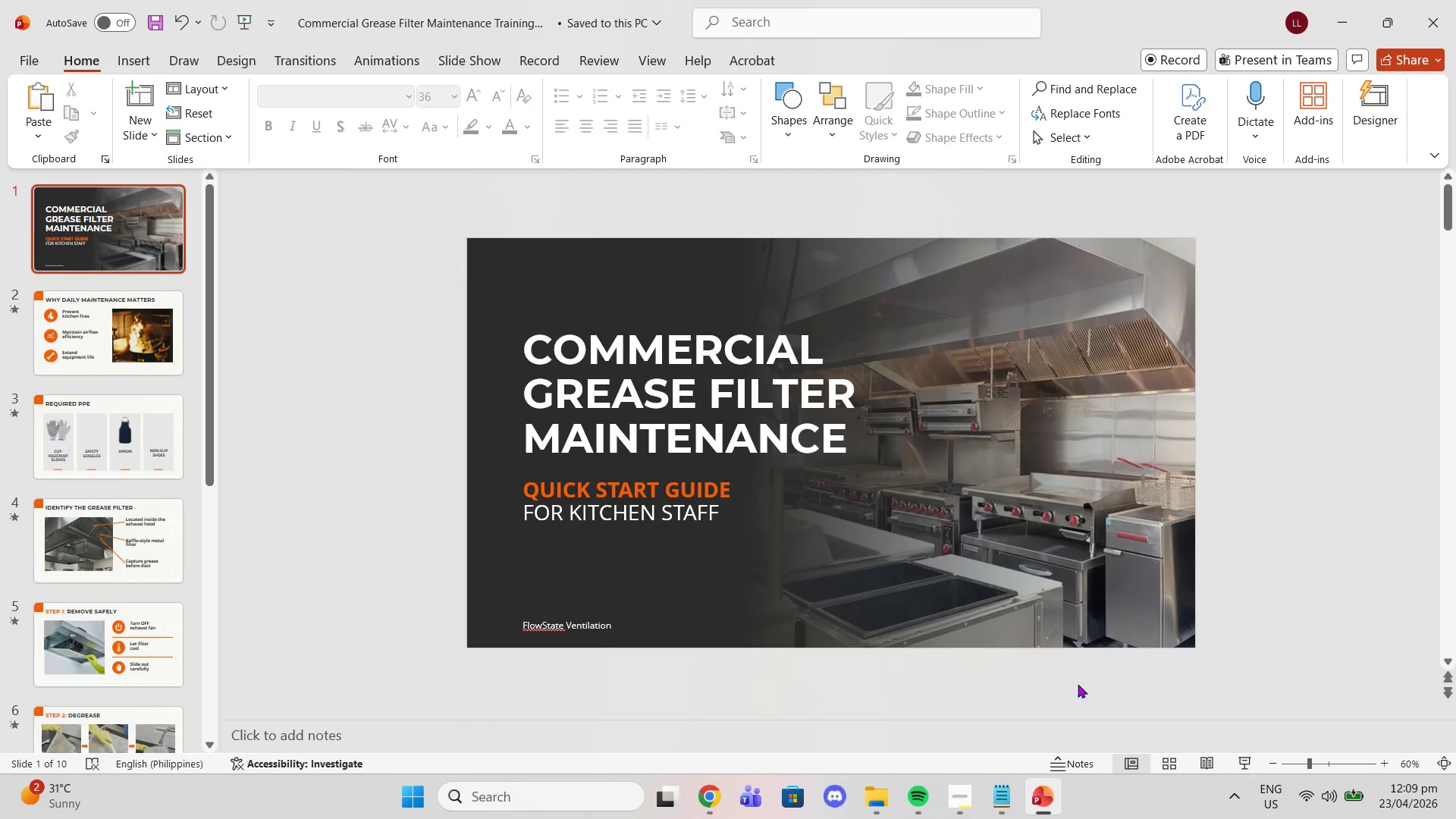 
left_click([975, 810])